 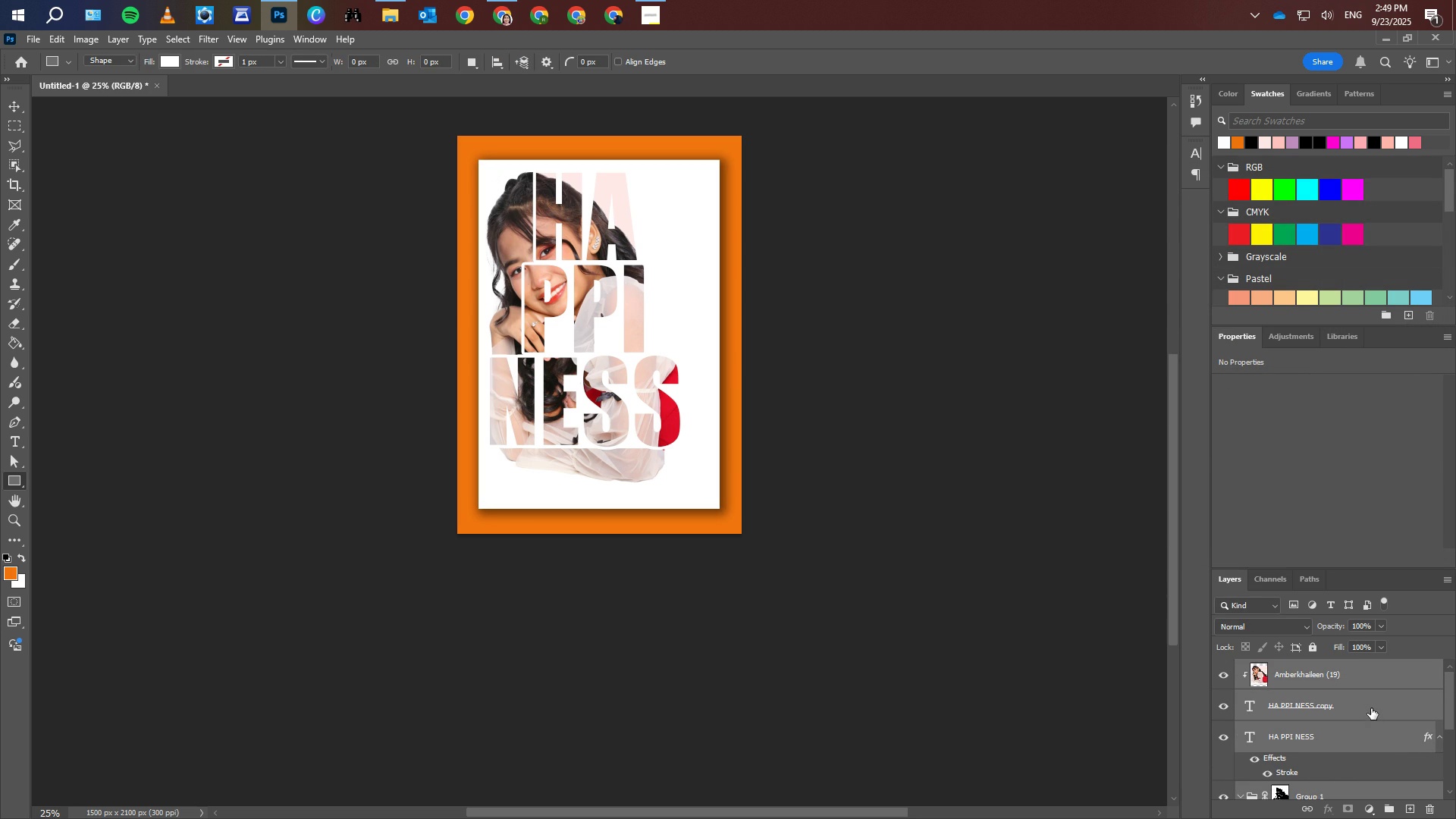 
scroll: coordinate [1371, 708], scroll_direction: up, amount: 3.0
 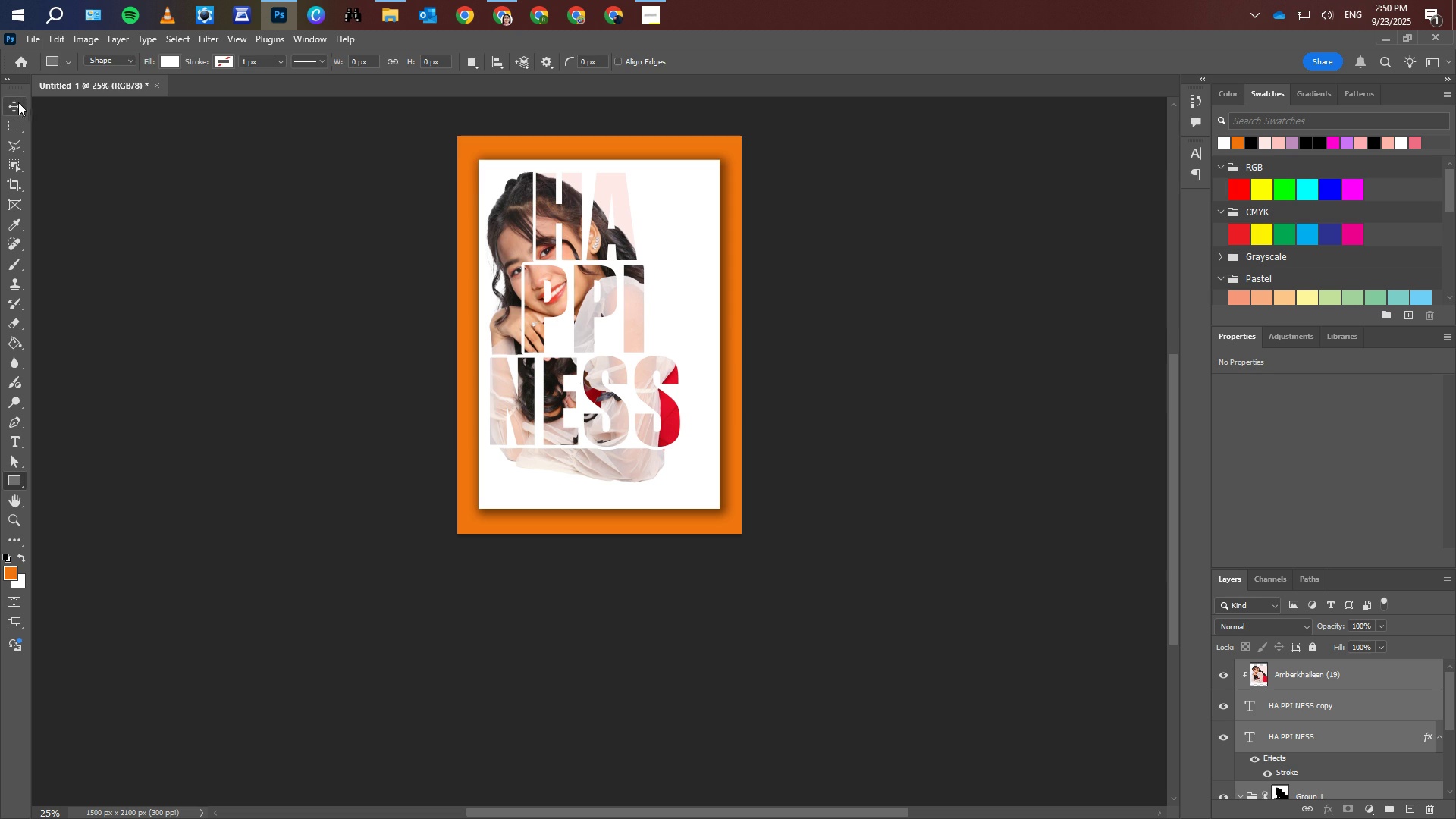 
left_click([17, 105])
 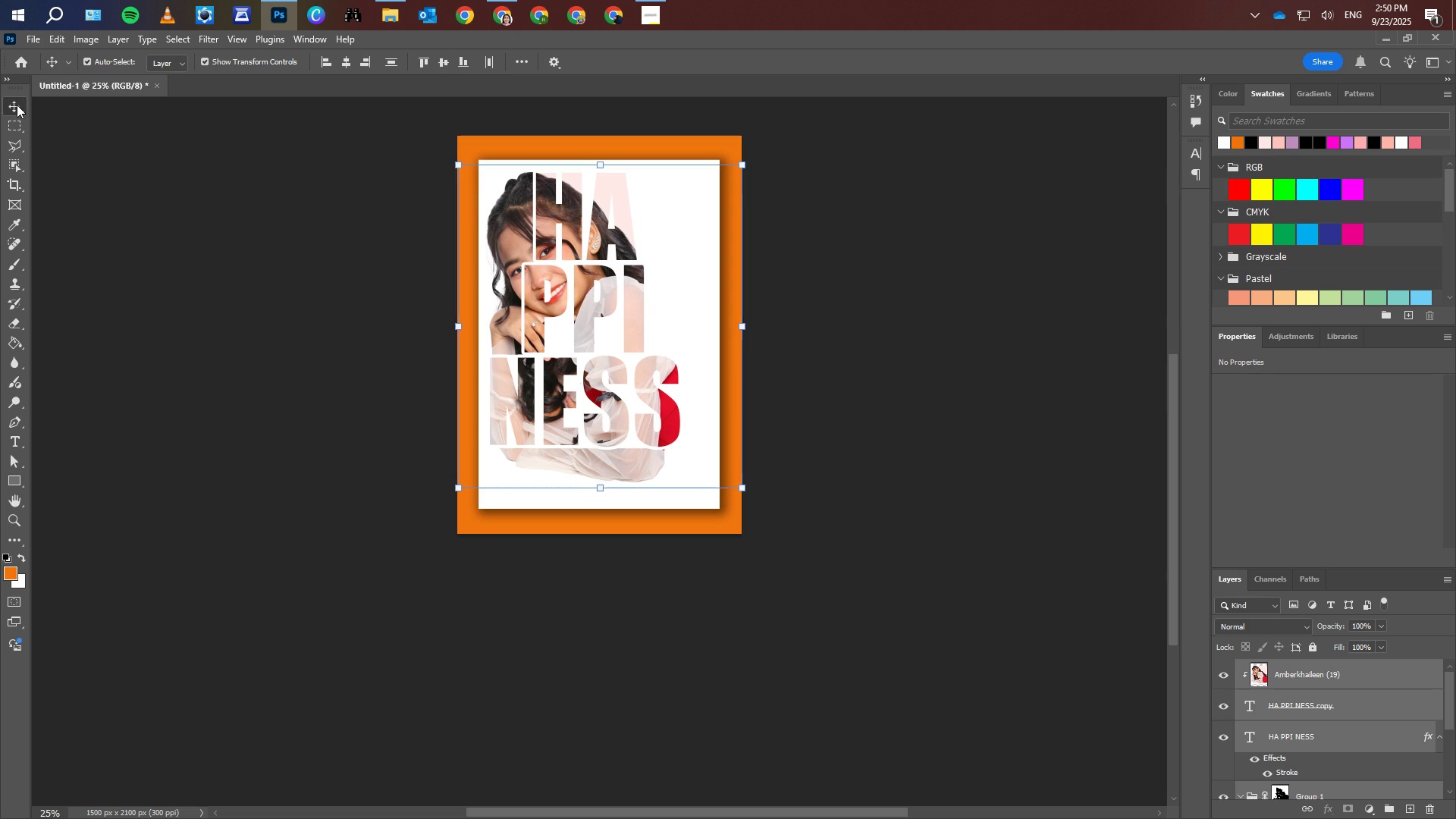 
key(ArrowRight)
 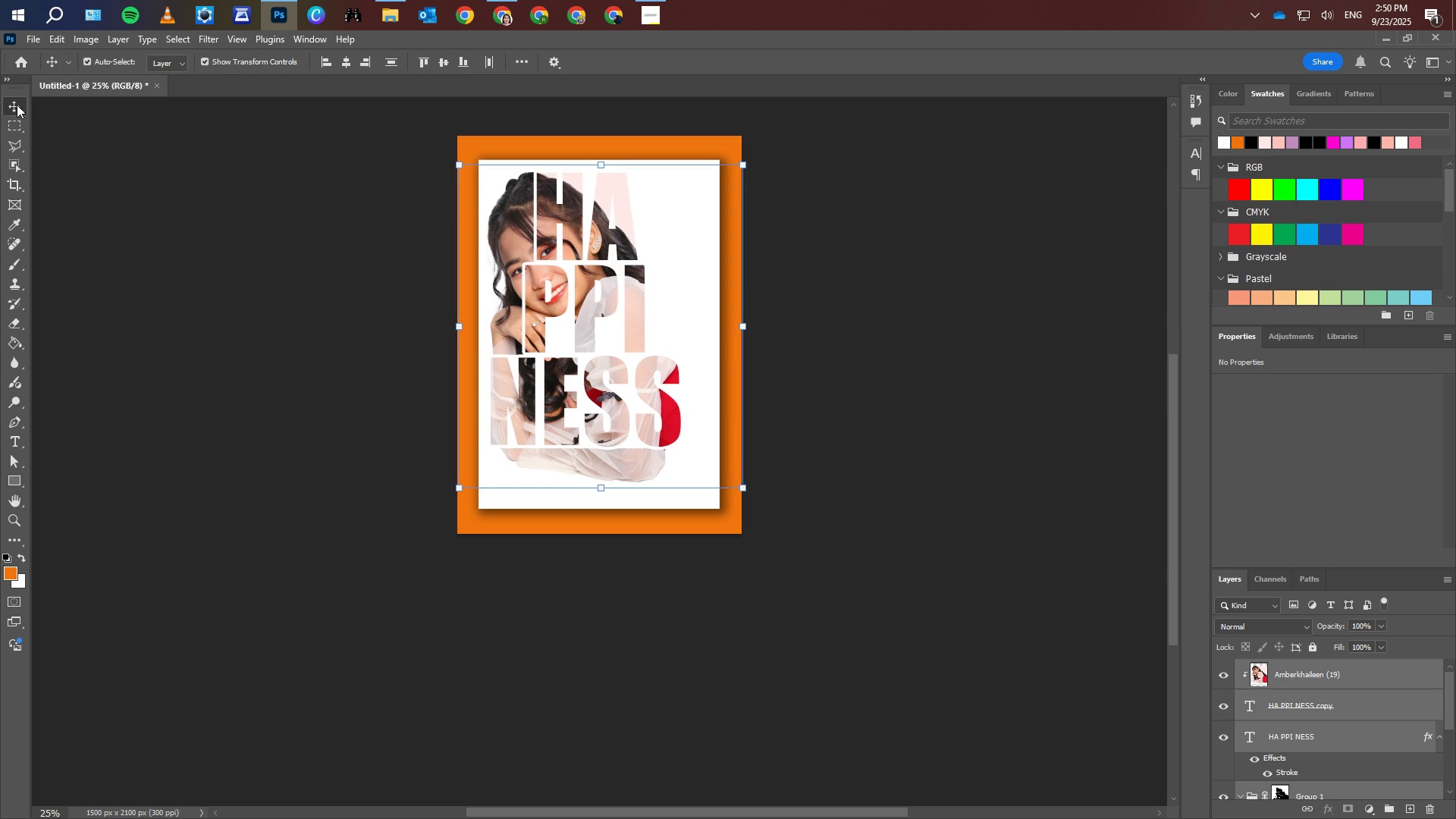 
key(ArrowRight)
 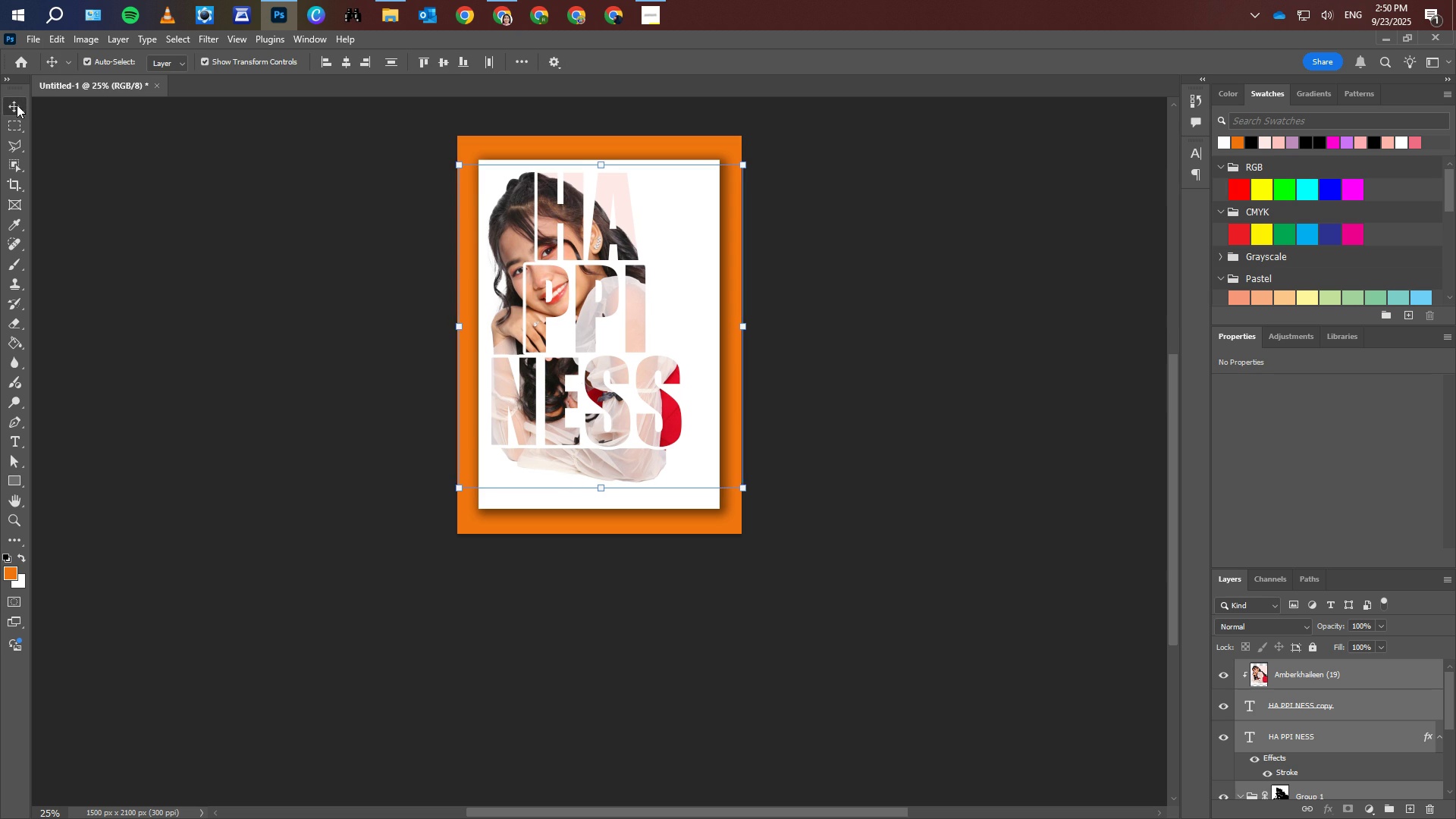 
key(ArrowRight)